 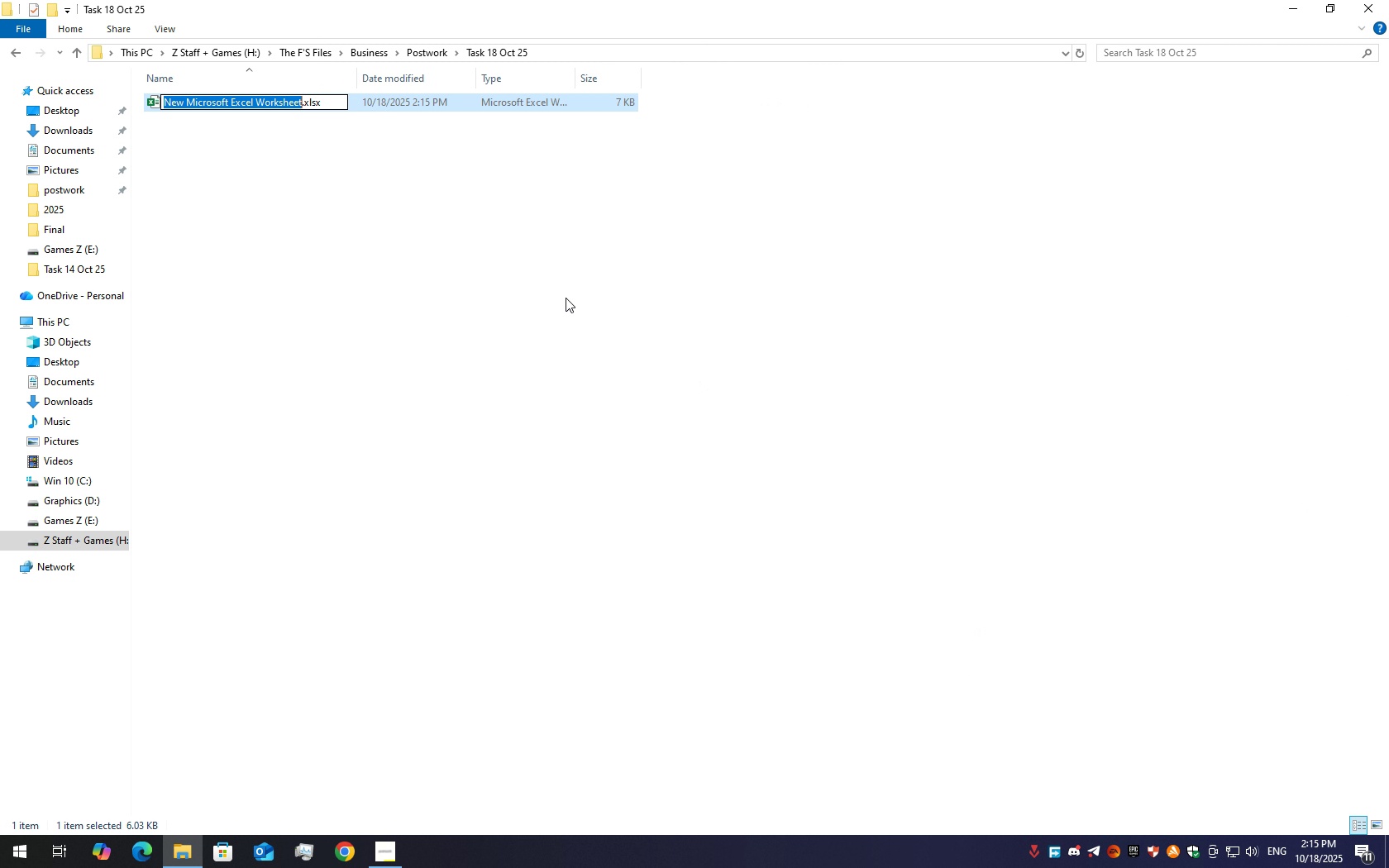 
type(Football Sheet)
 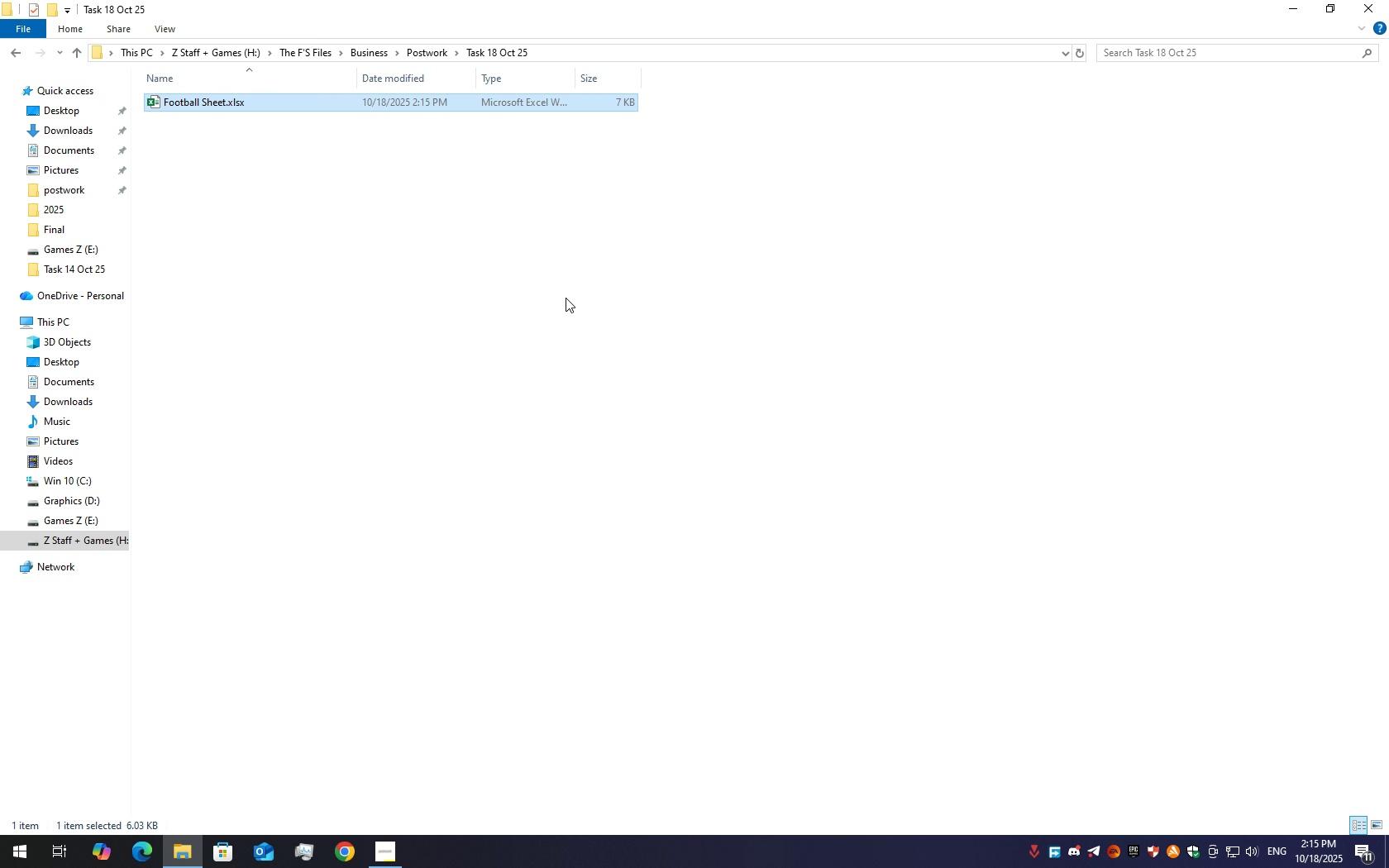 
 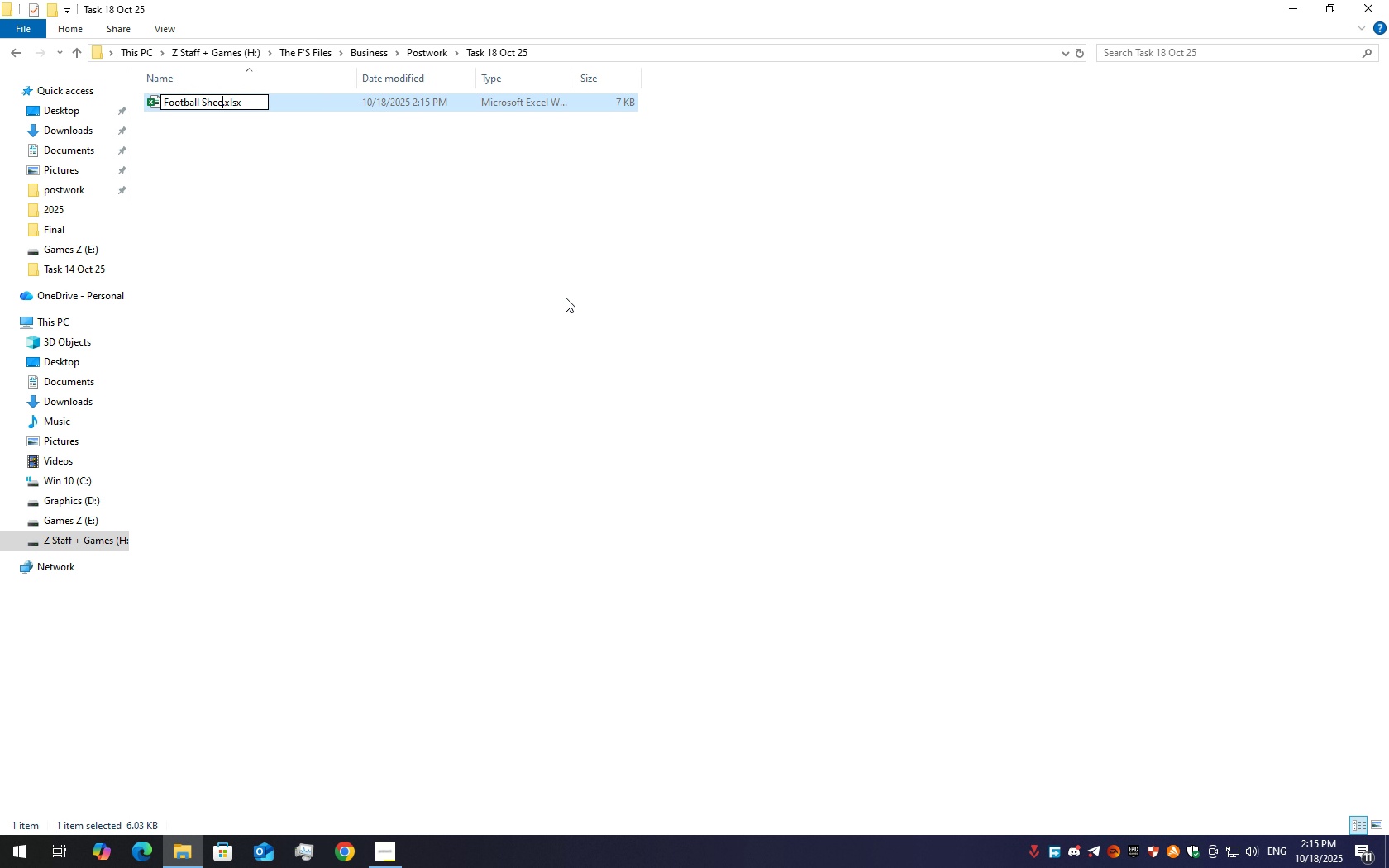 
key(Enter)
 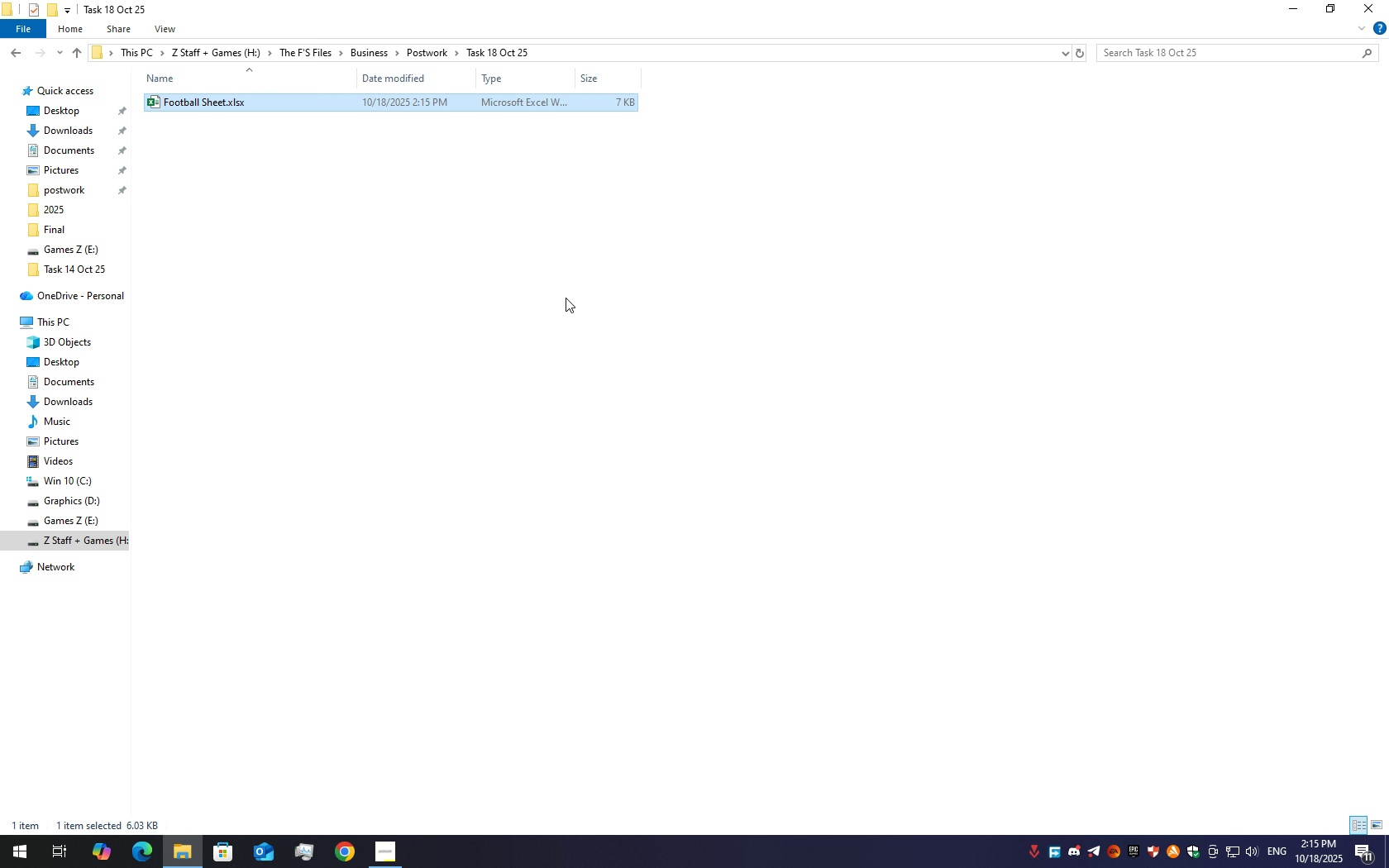 
key(Enter)
 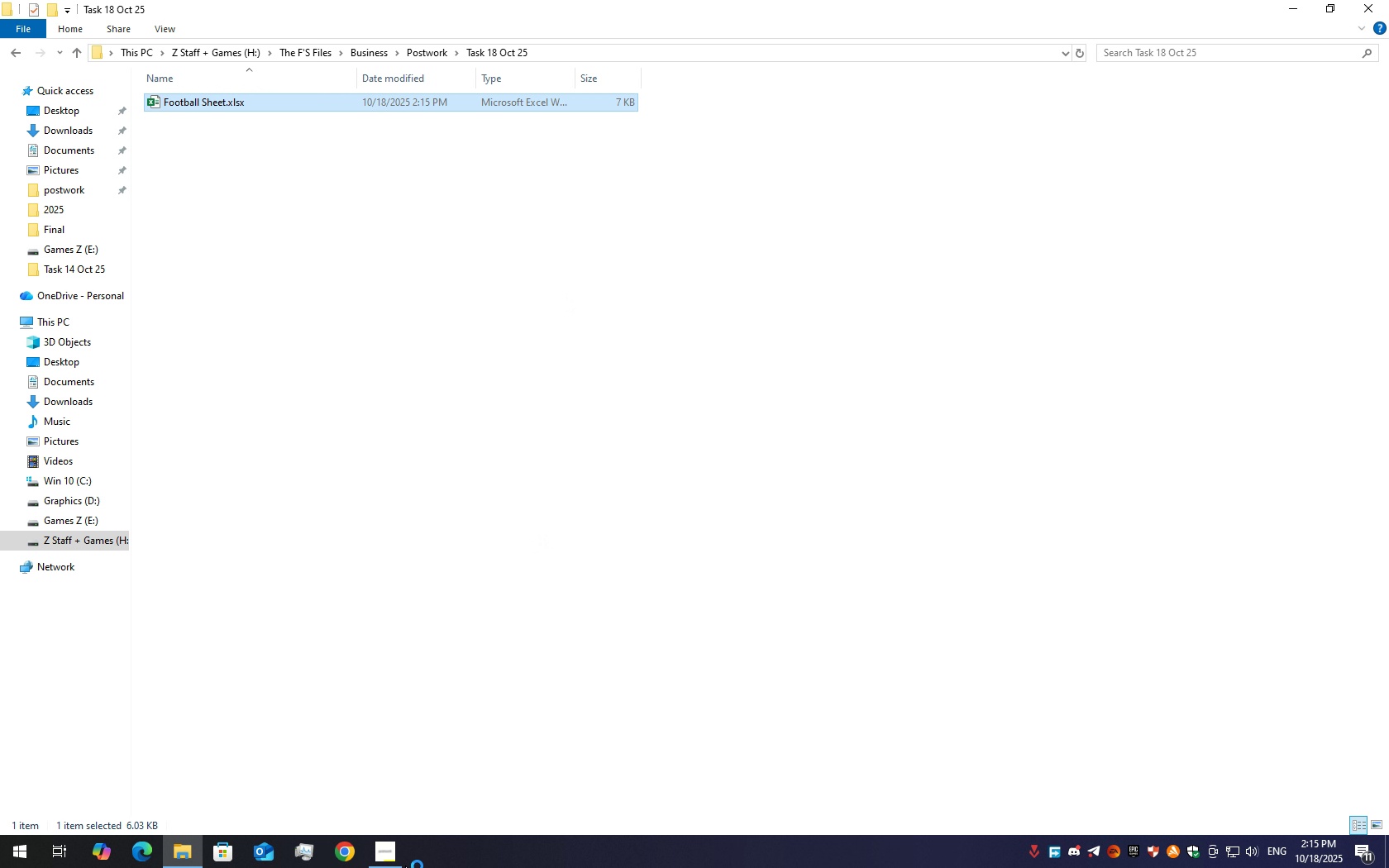 
left_click([389, 865])